 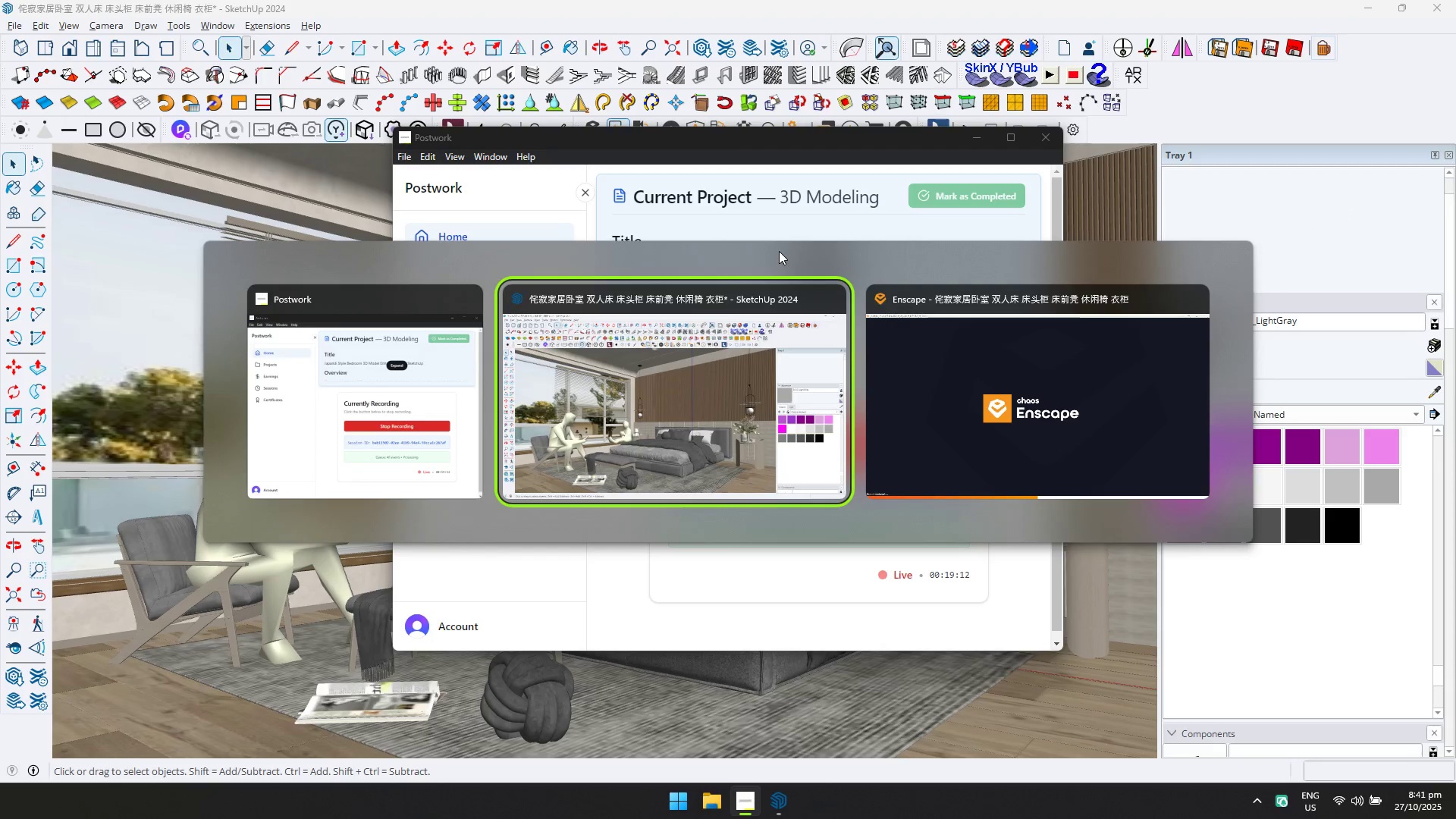 
key(Alt+Tab)
 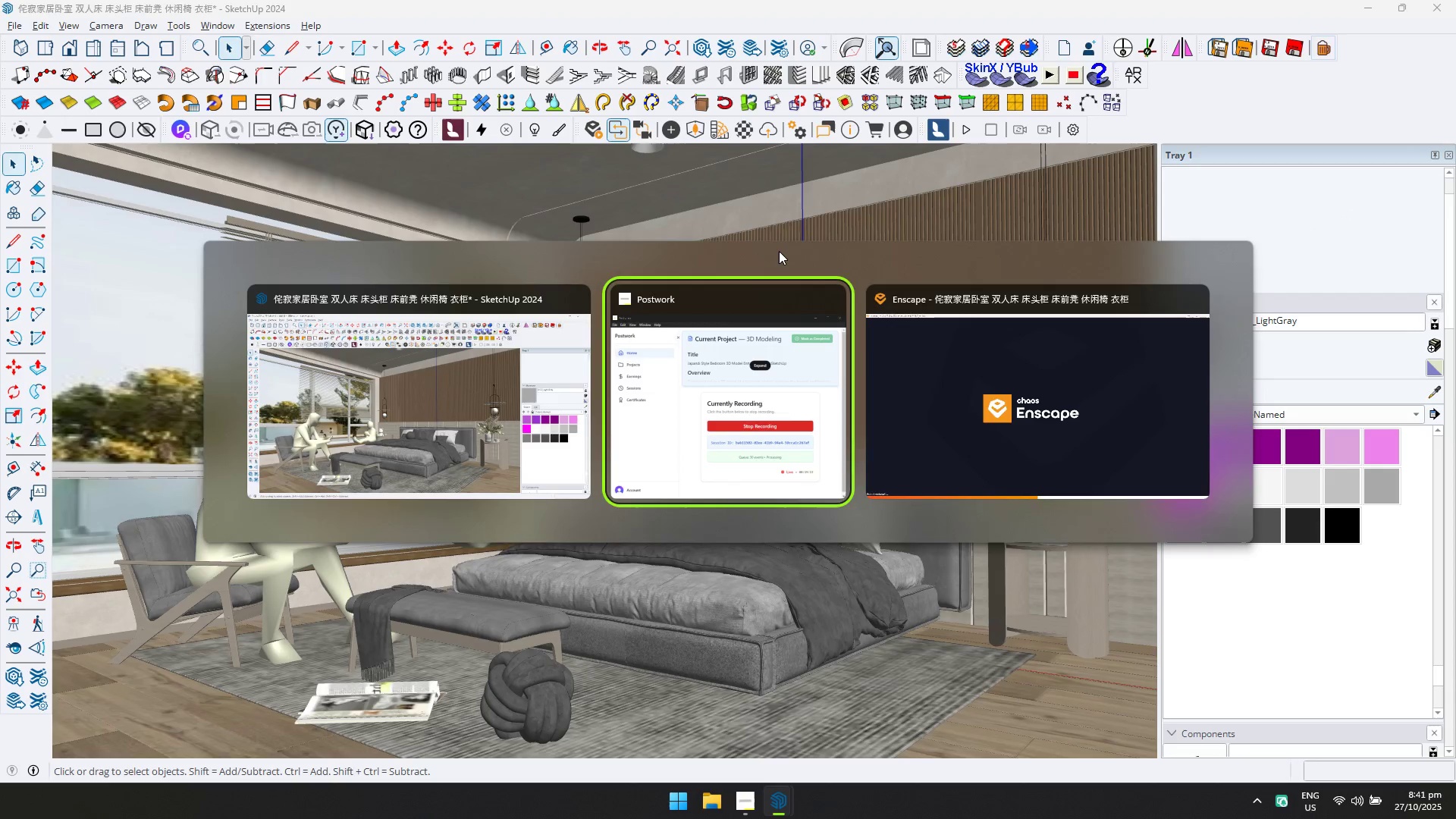 
key(Alt+Tab)
 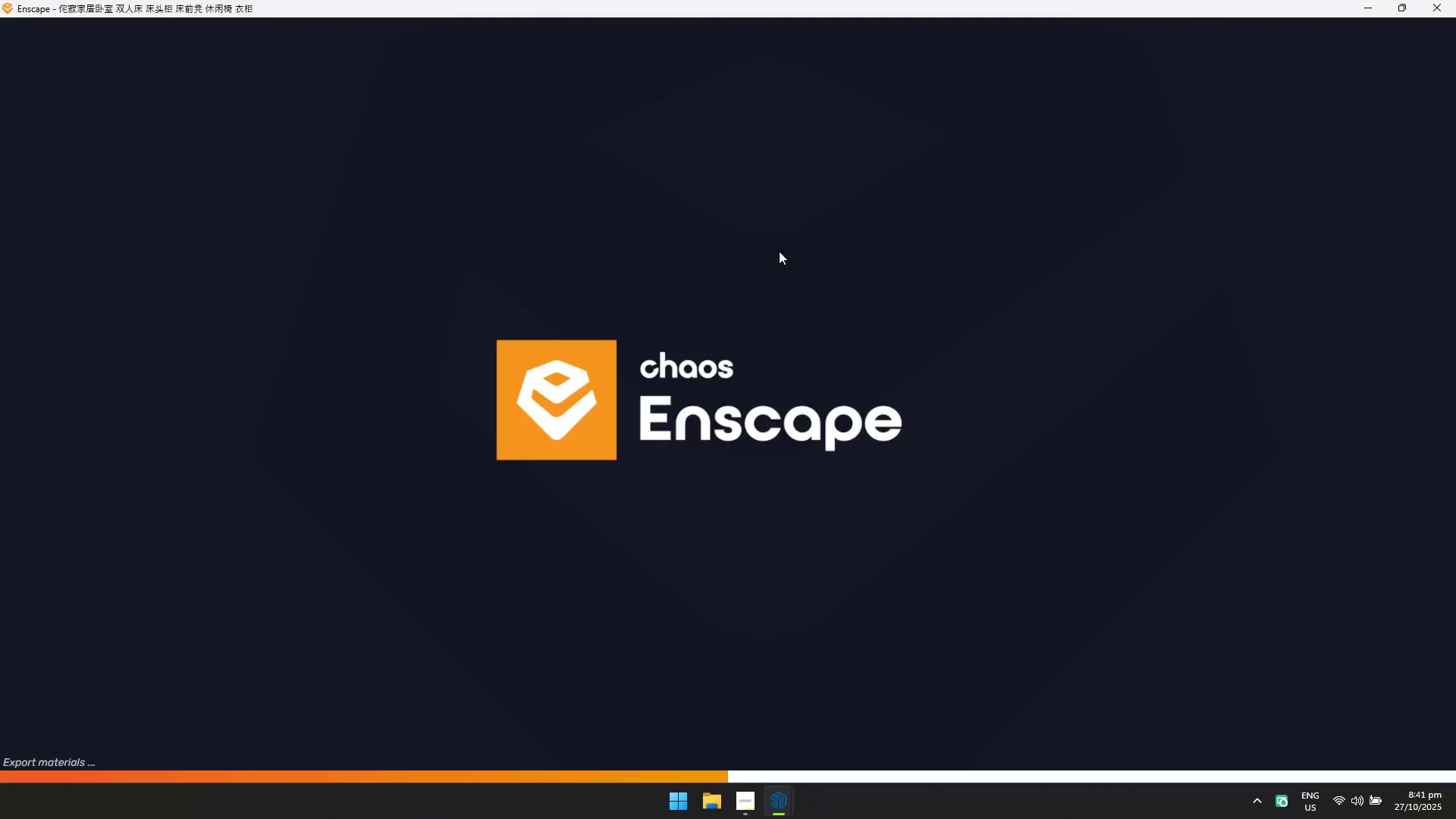 
key(Alt+AltLeft)
 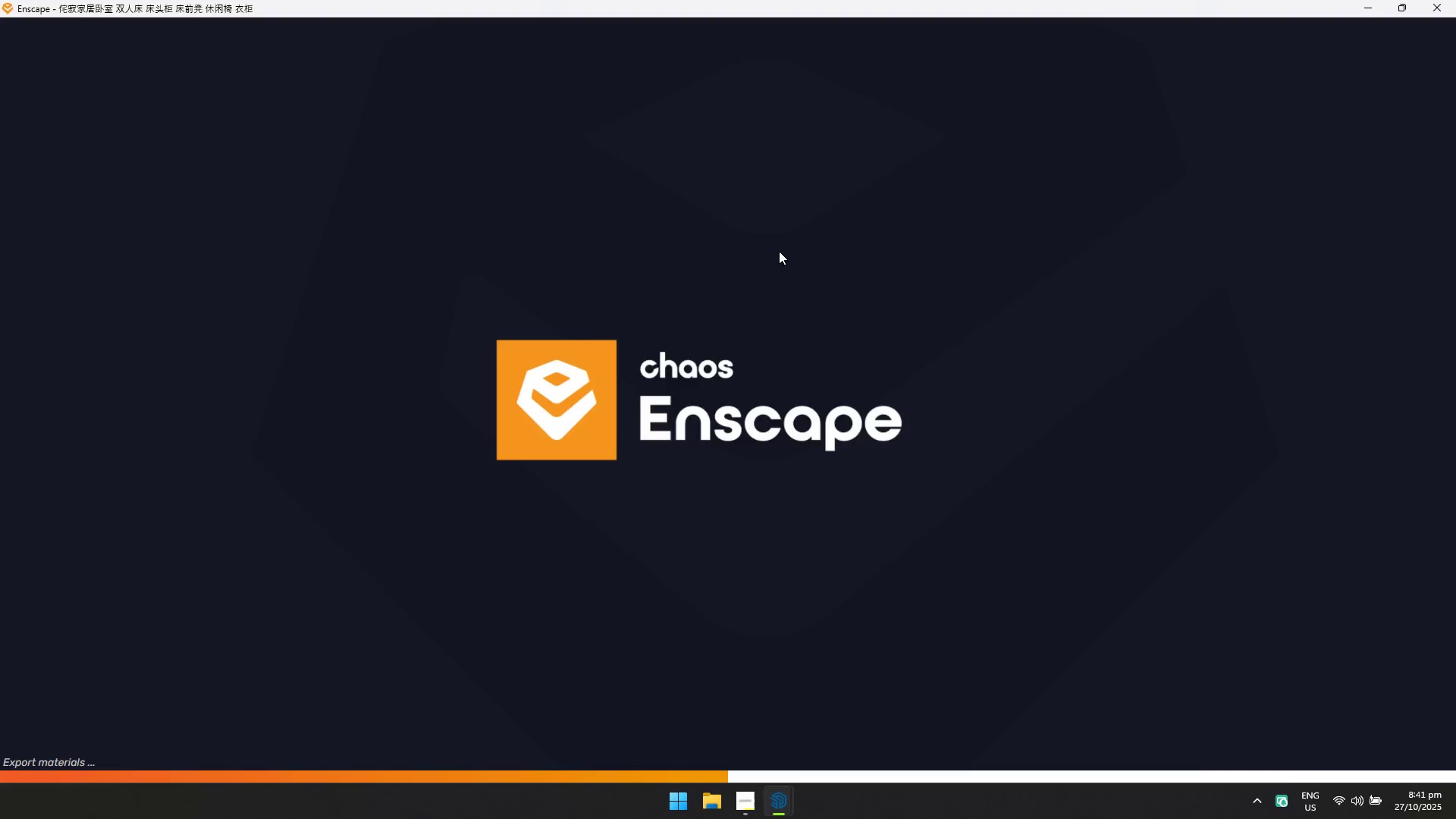 
key(Alt+Tab)
 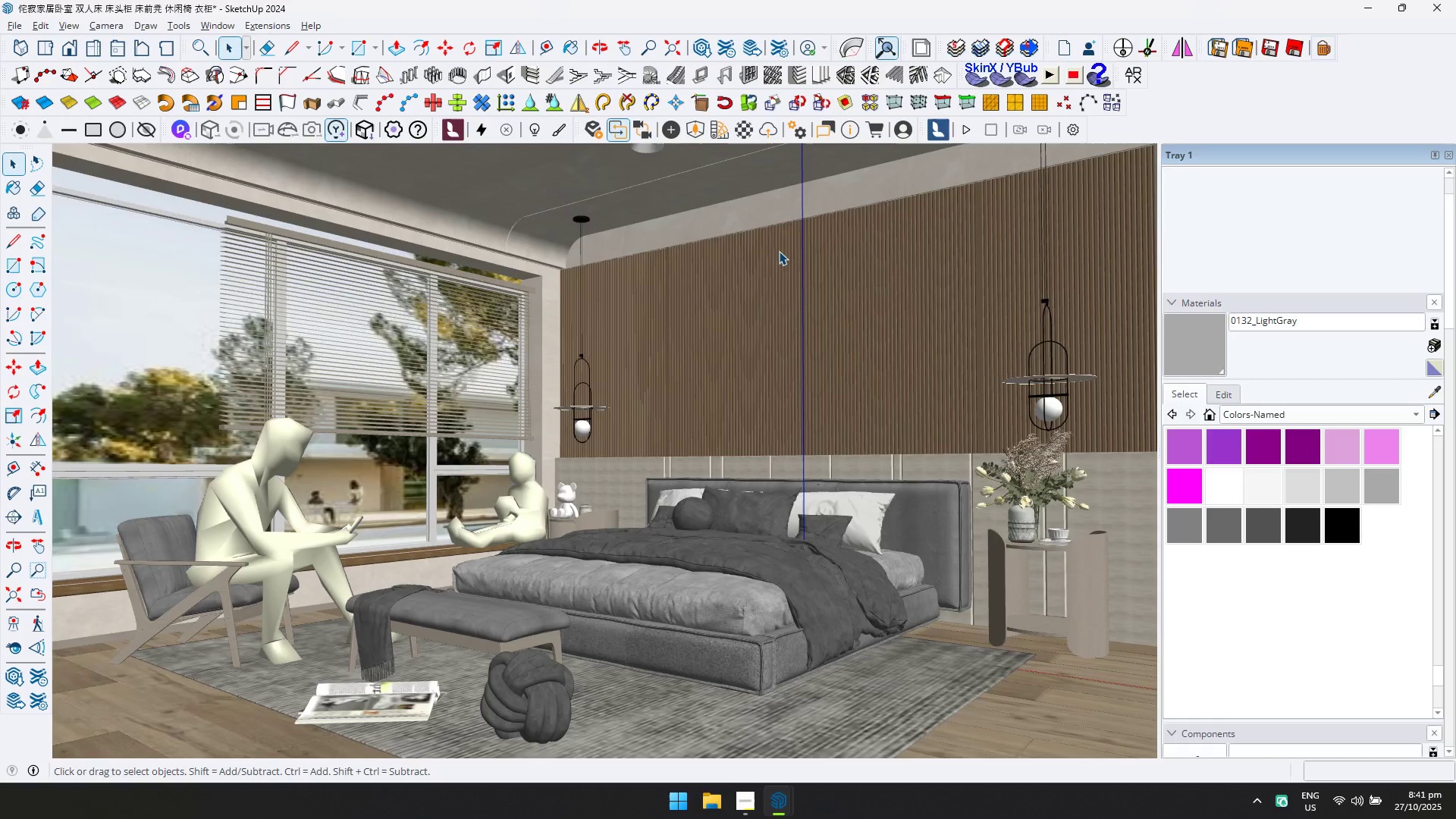 
key(Alt+AltLeft)
 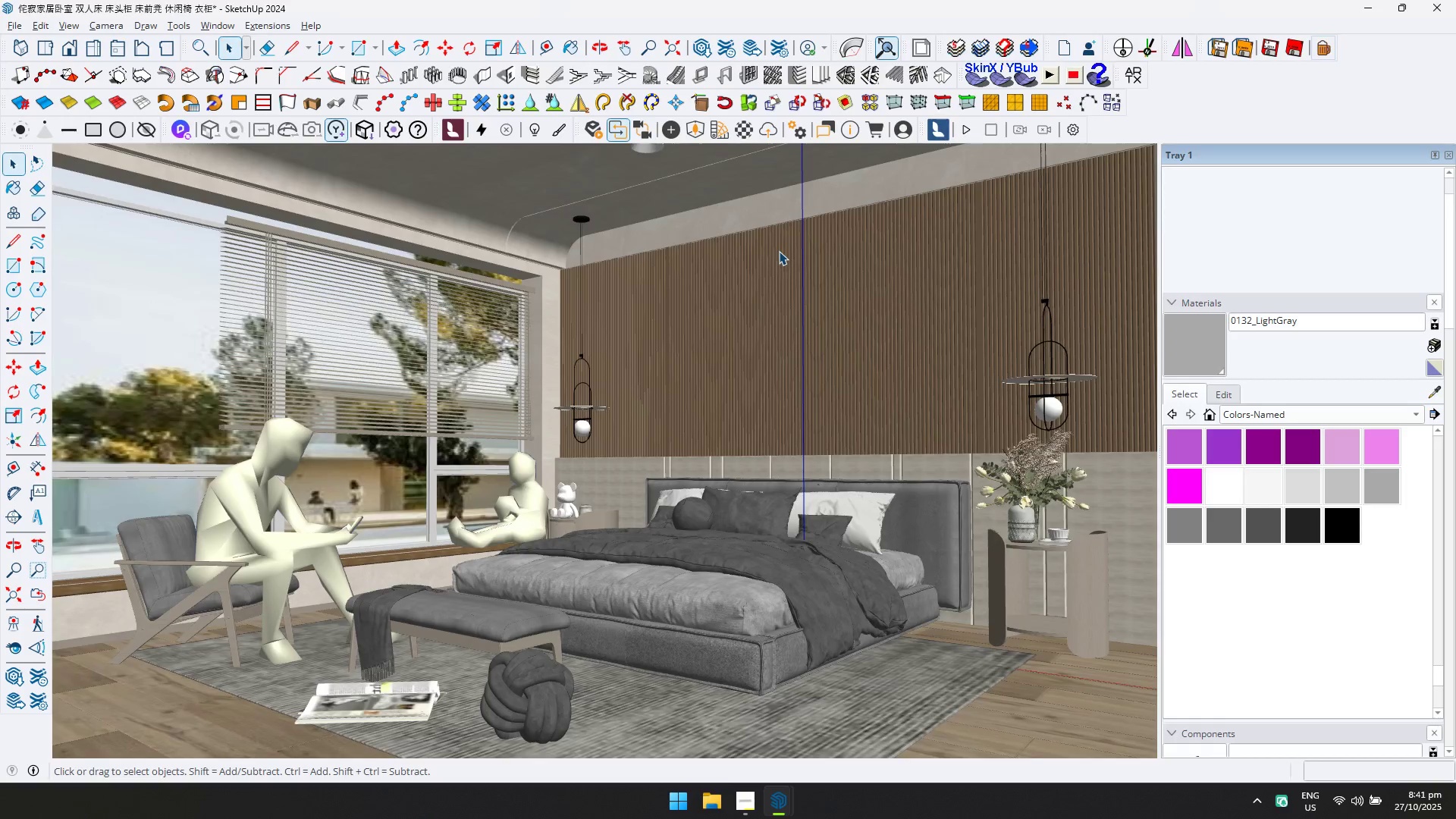 
key(Alt+Tab)
 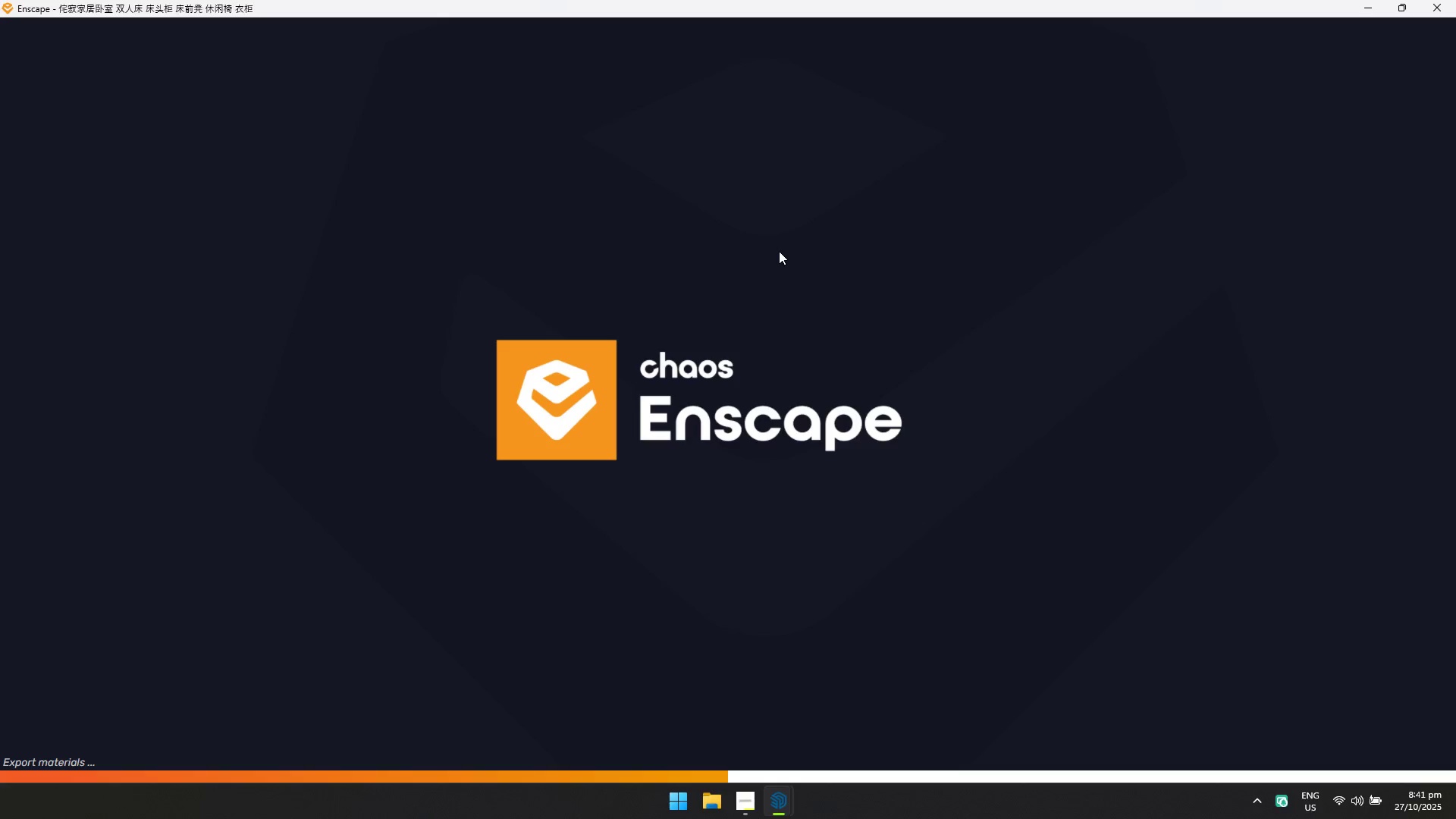 
key(Alt+AltLeft)
 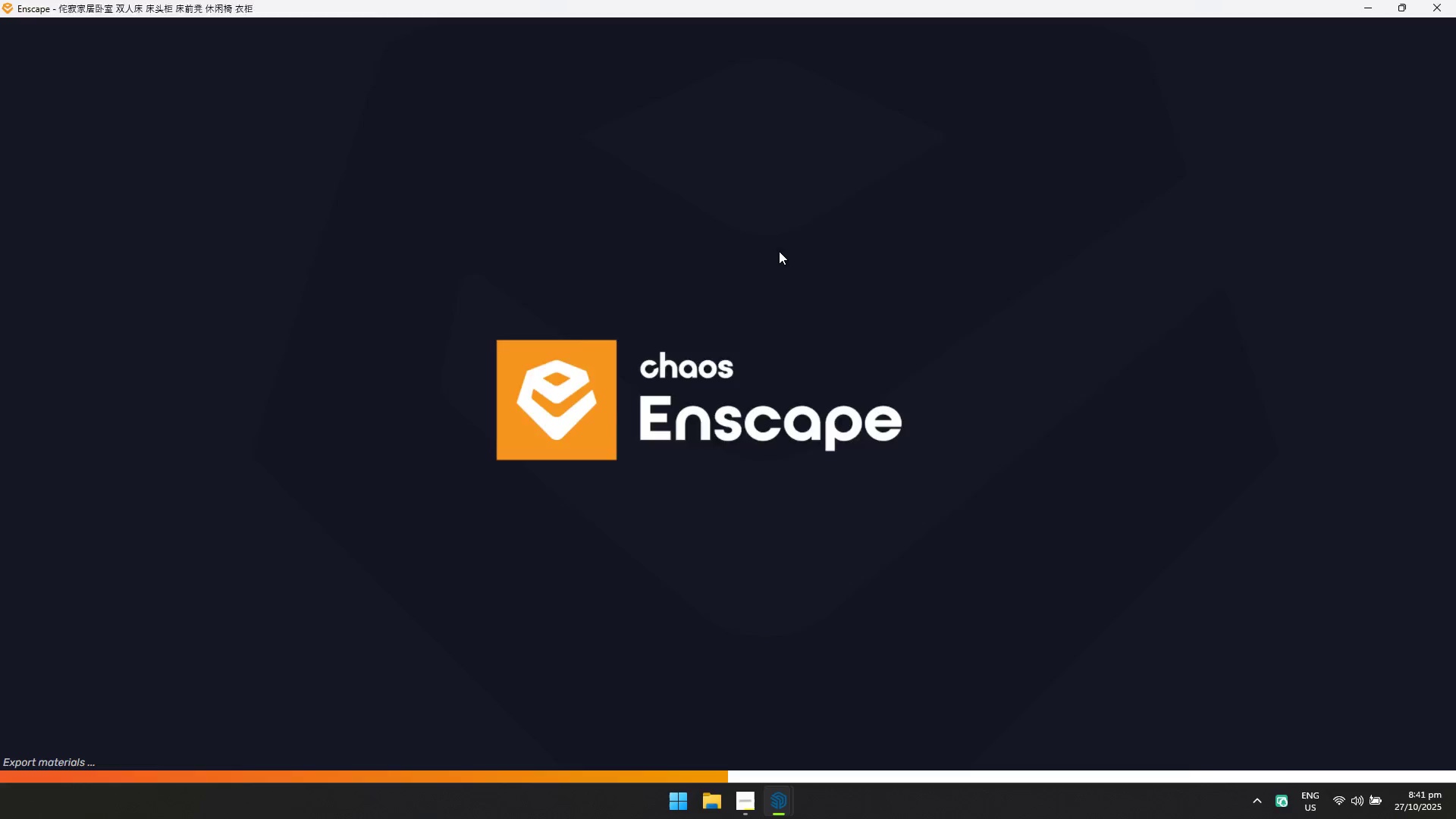 
key(Alt+Tab)
 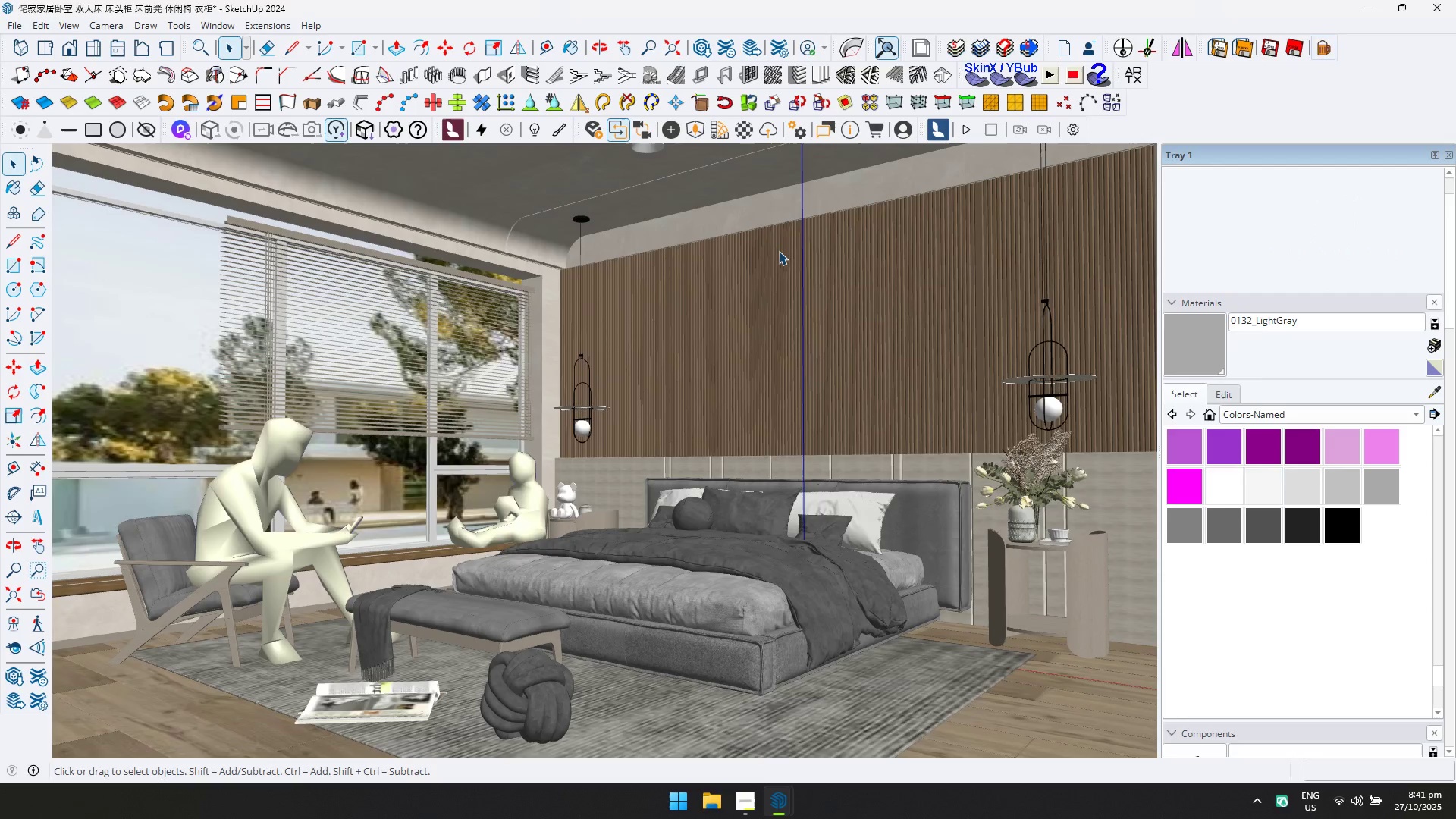 
key(Alt+AltLeft)
 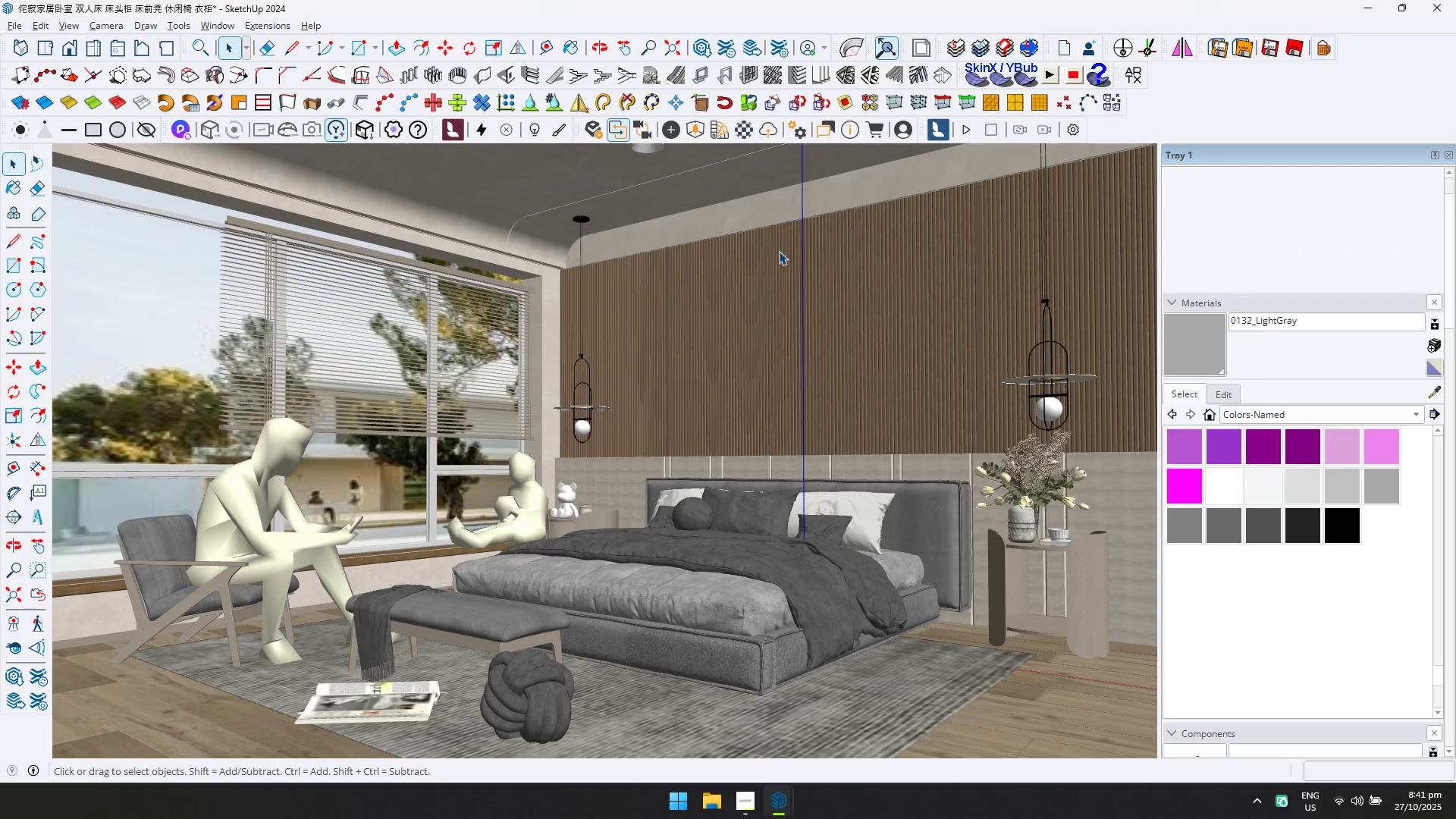 
key(Alt+Tab)
 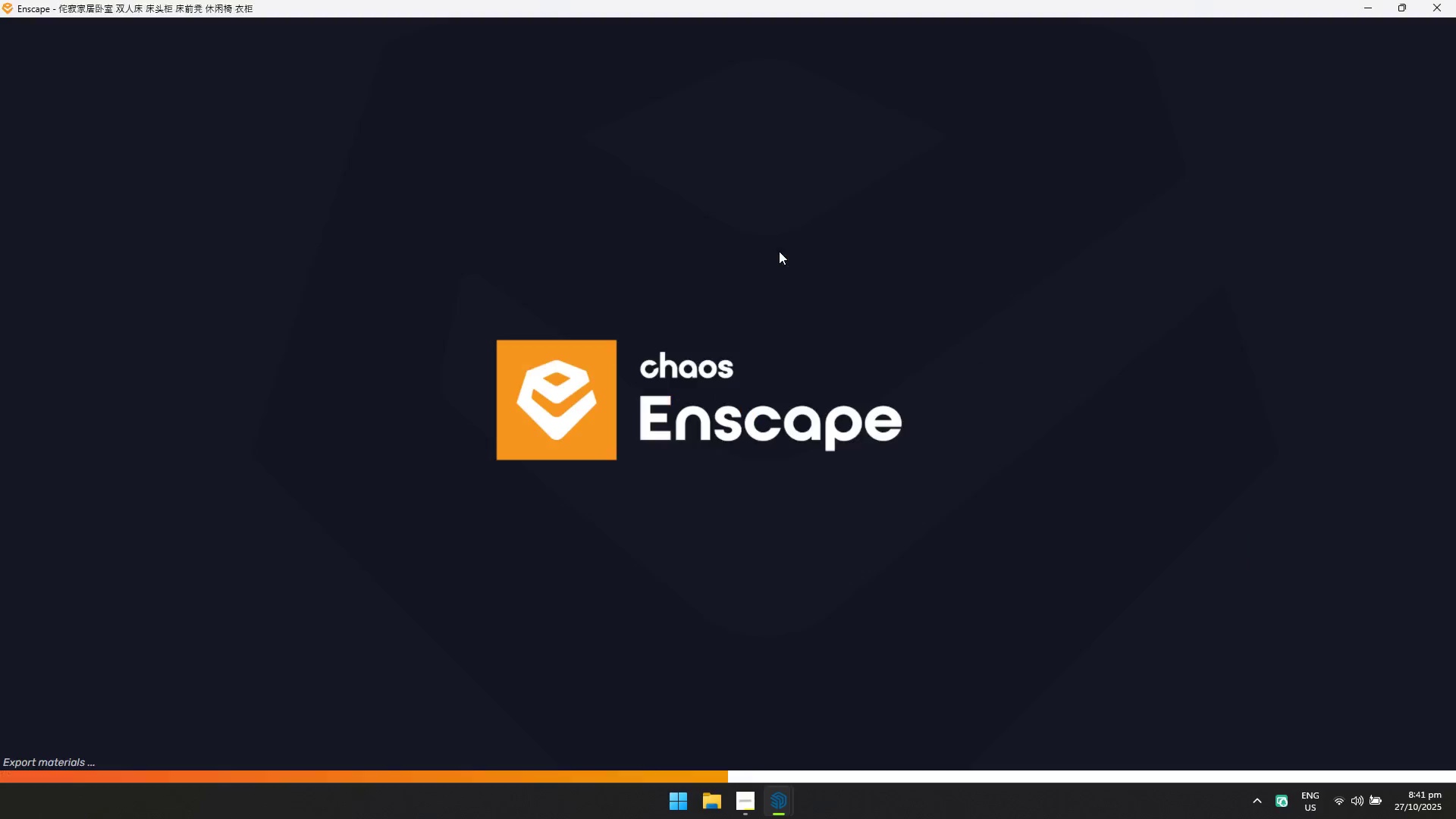 
key(Alt+AltLeft)
 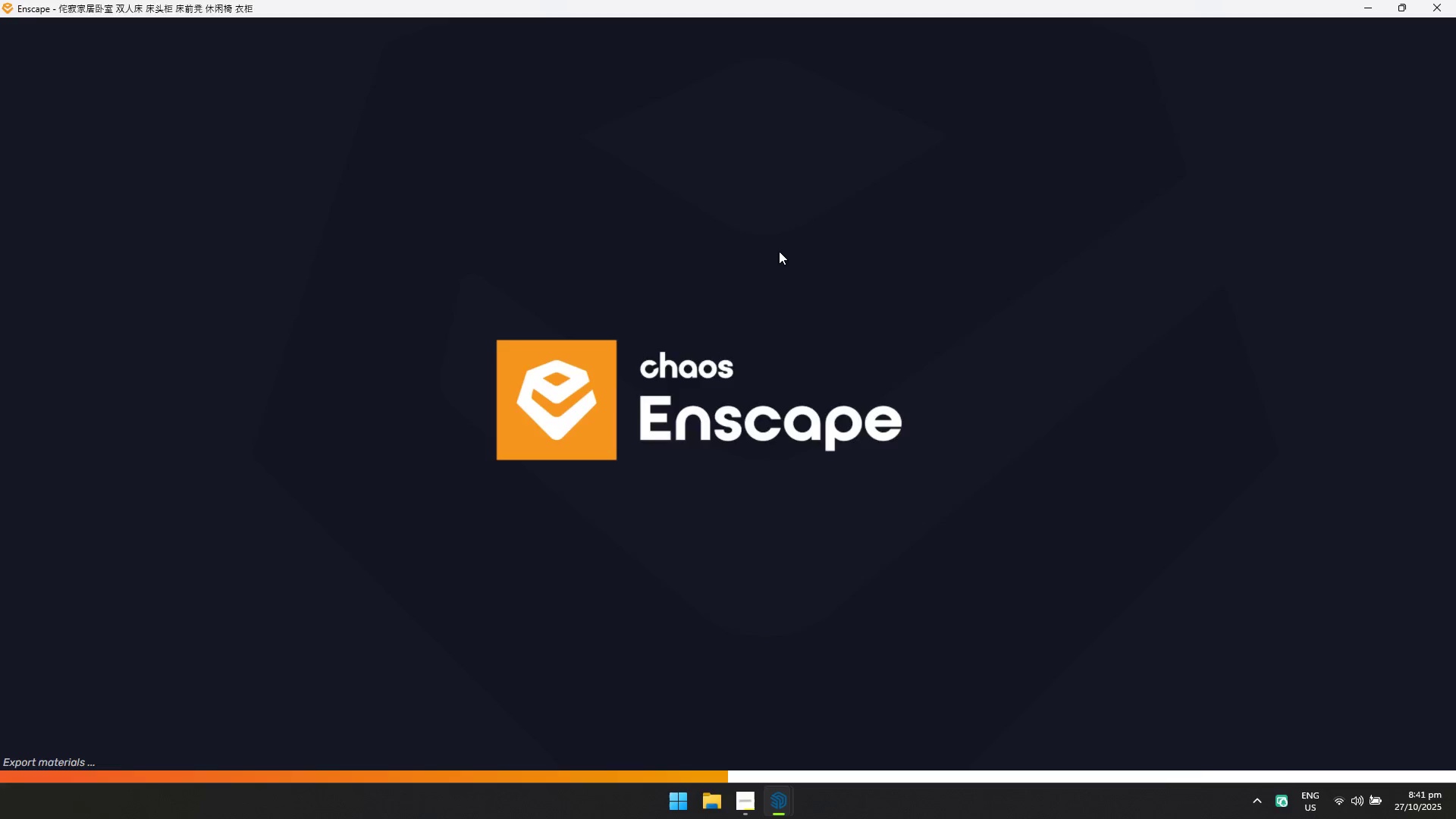 
key(Alt+Tab)
 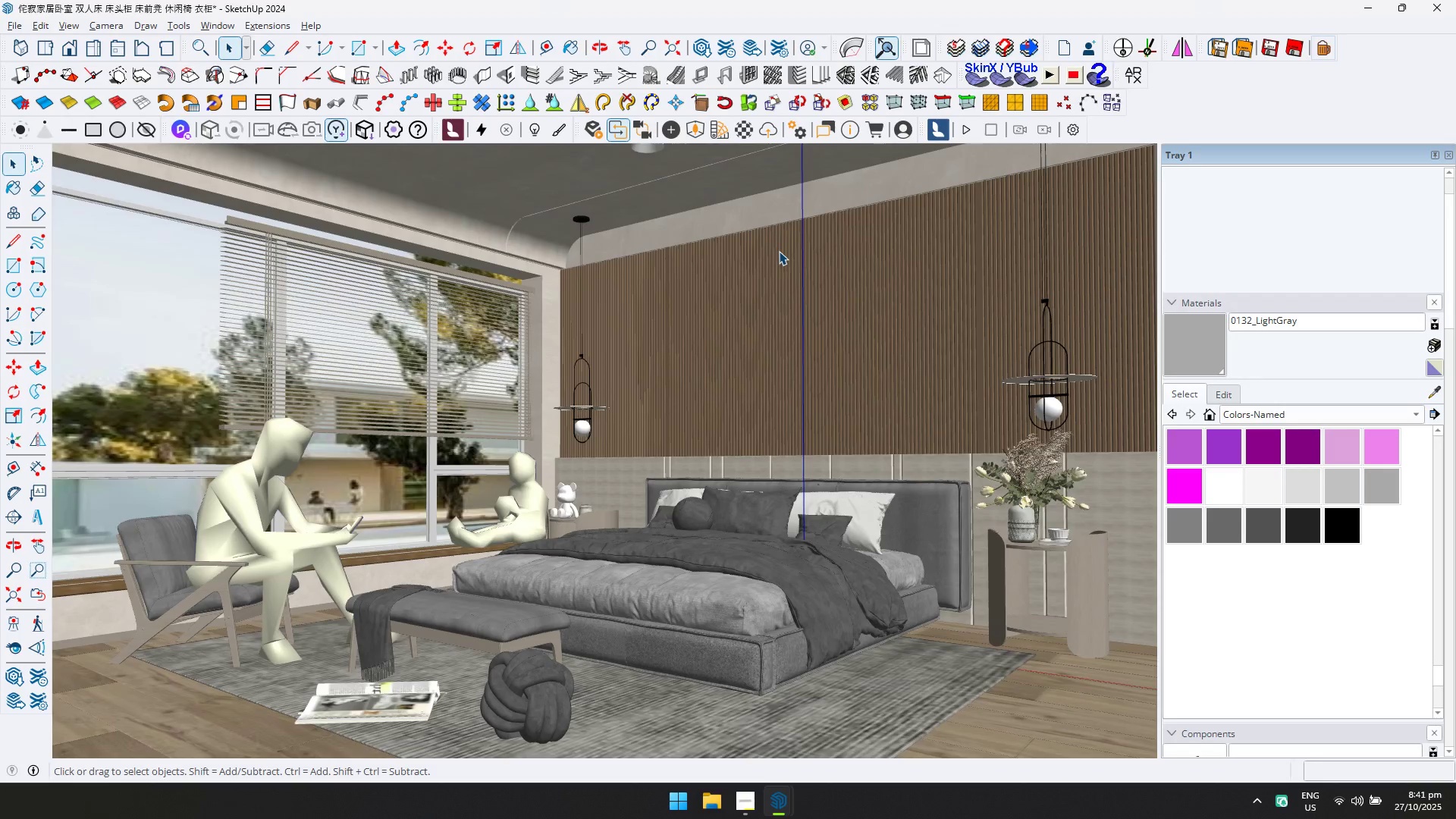 
key(Alt+AltLeft)